 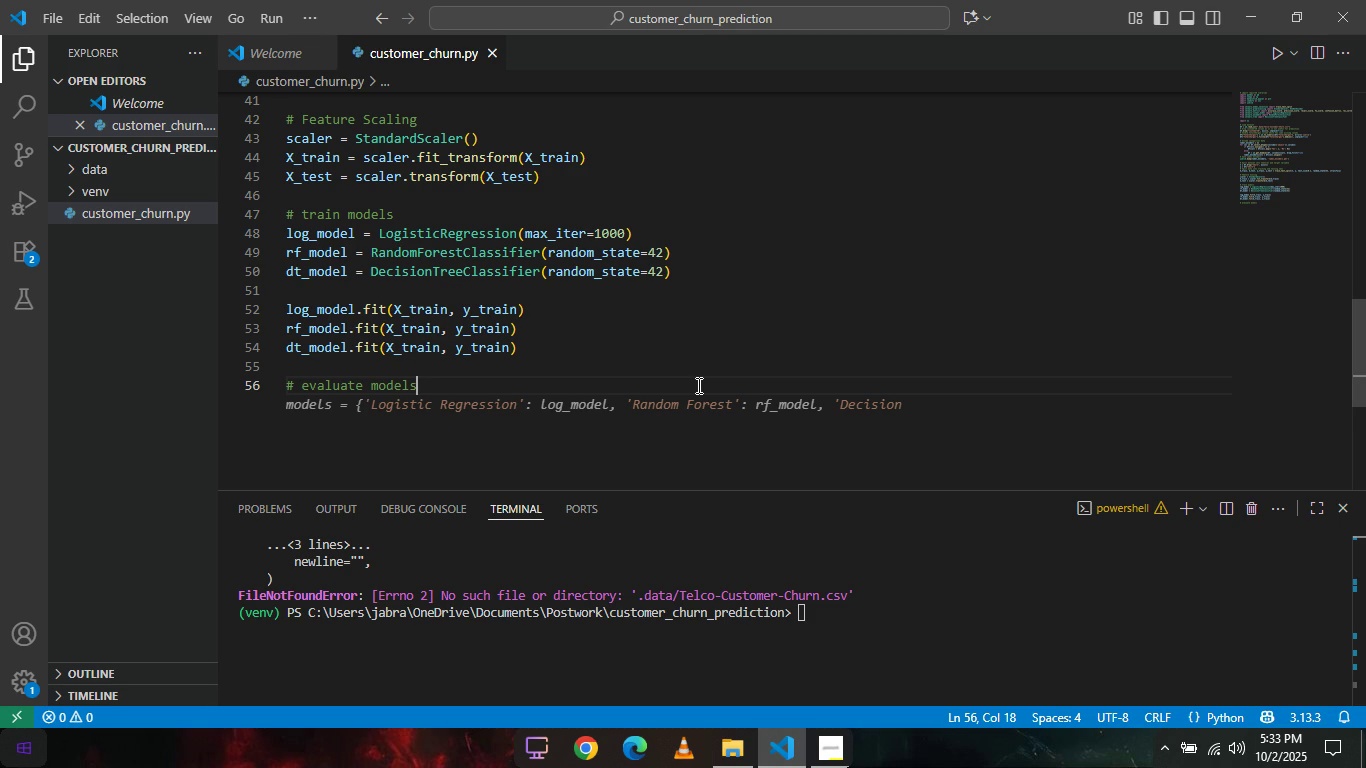 
key(Tab)
 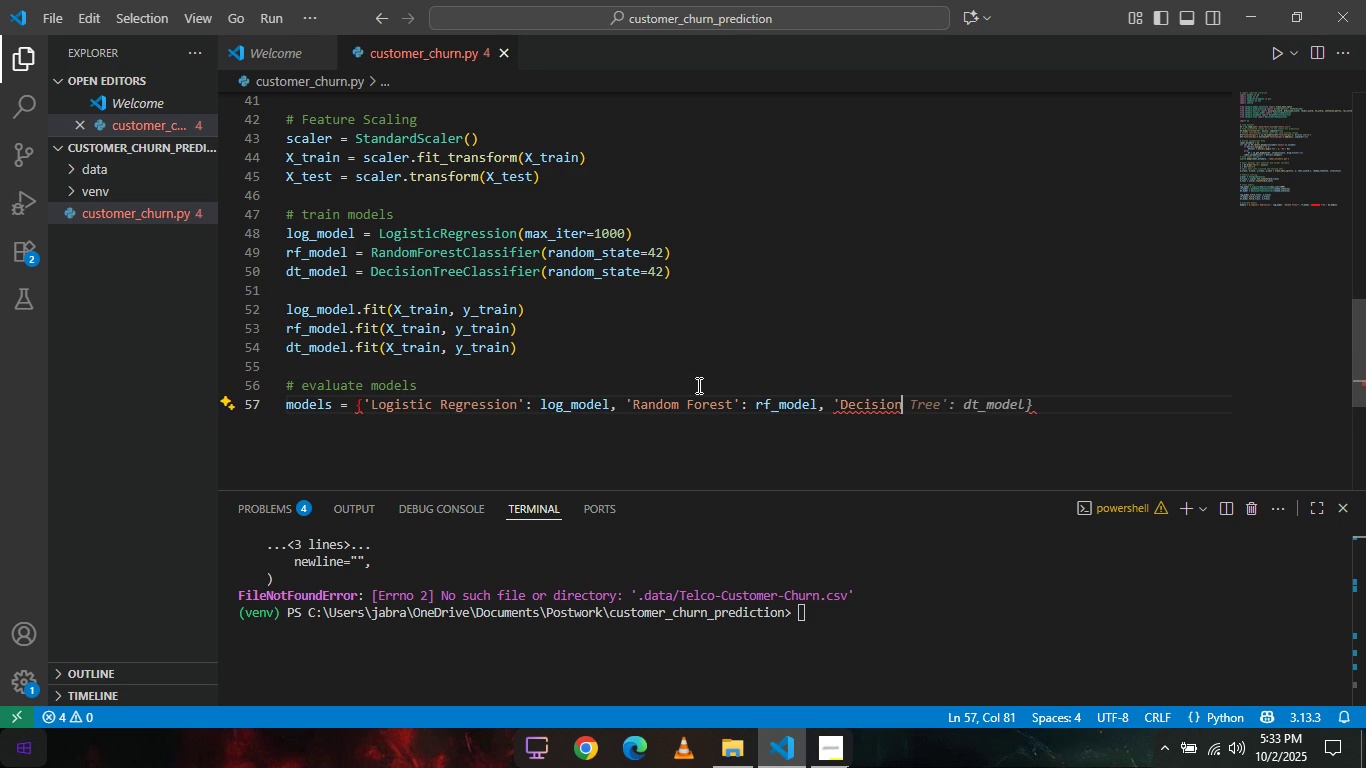 
key(Tab)
 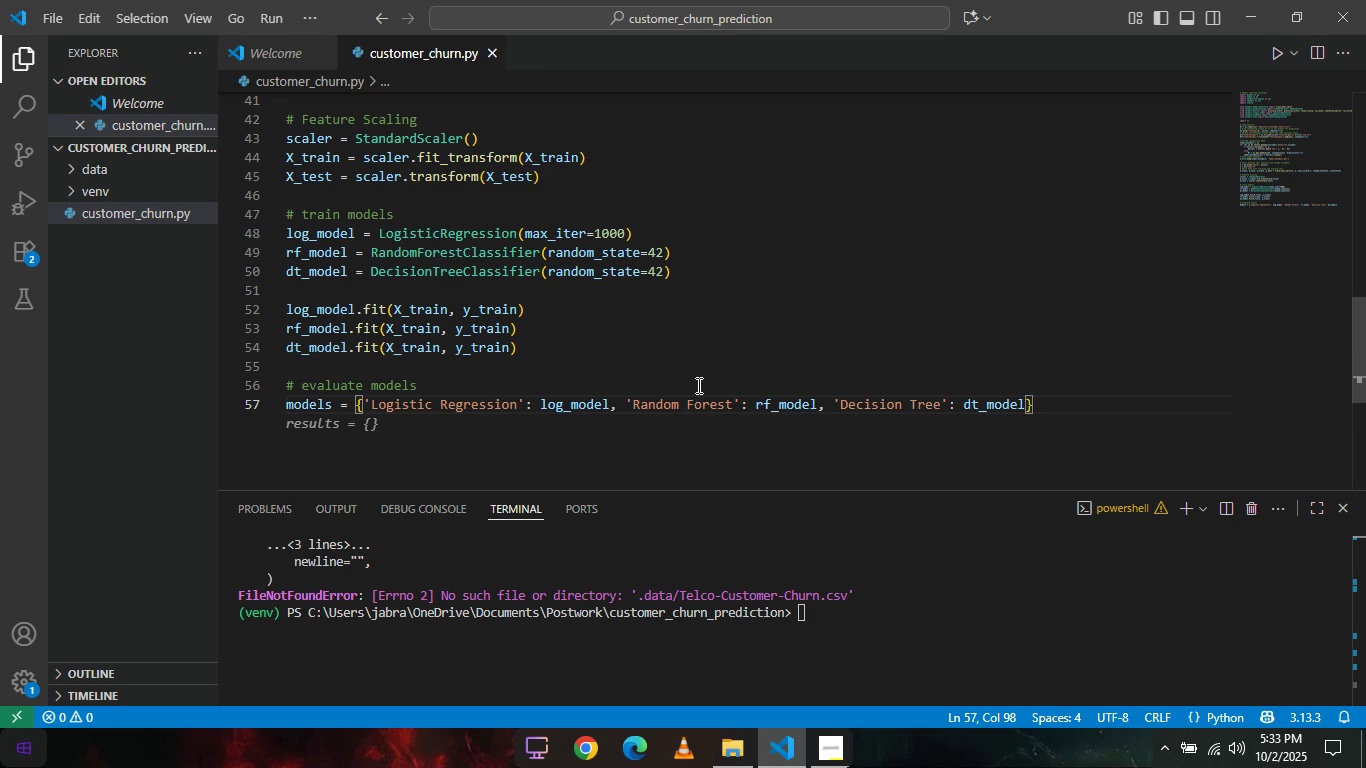 
key(Tab)
 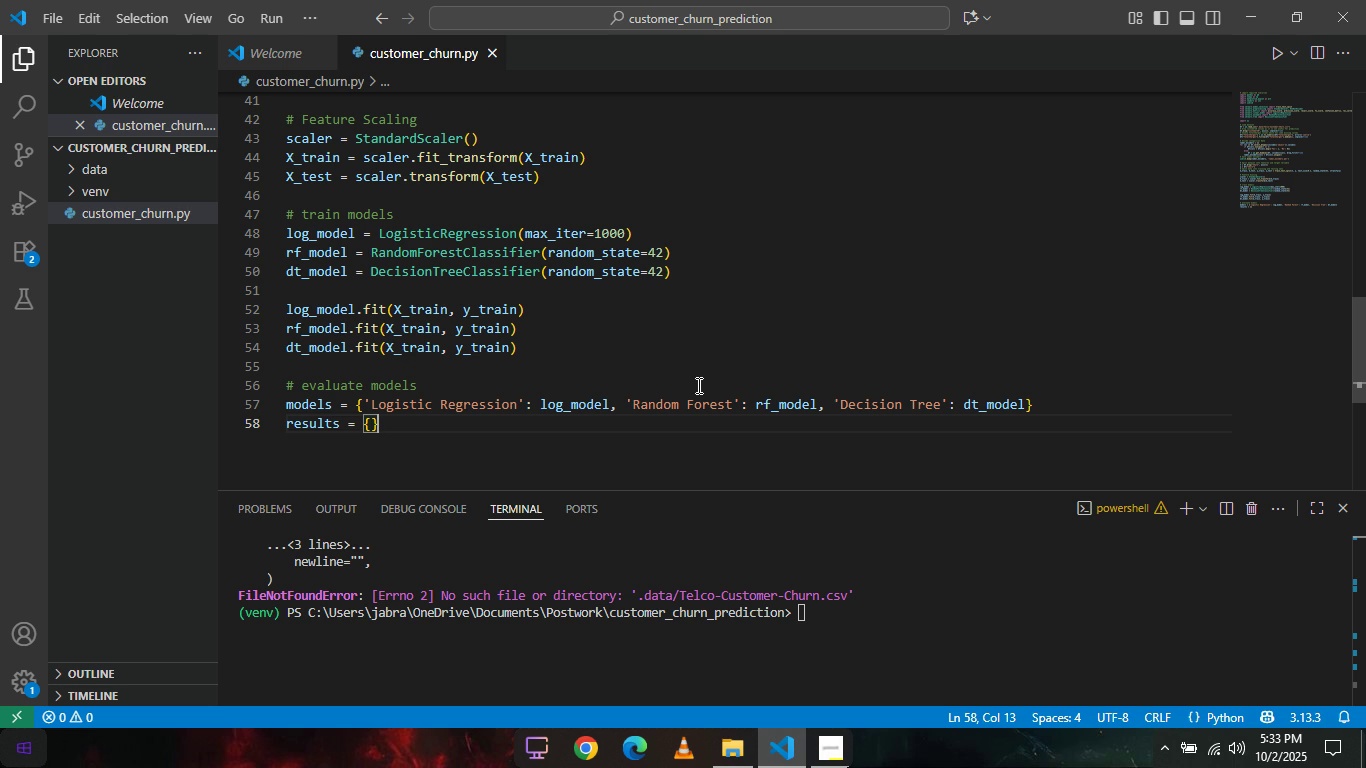 
wait(10.03)
 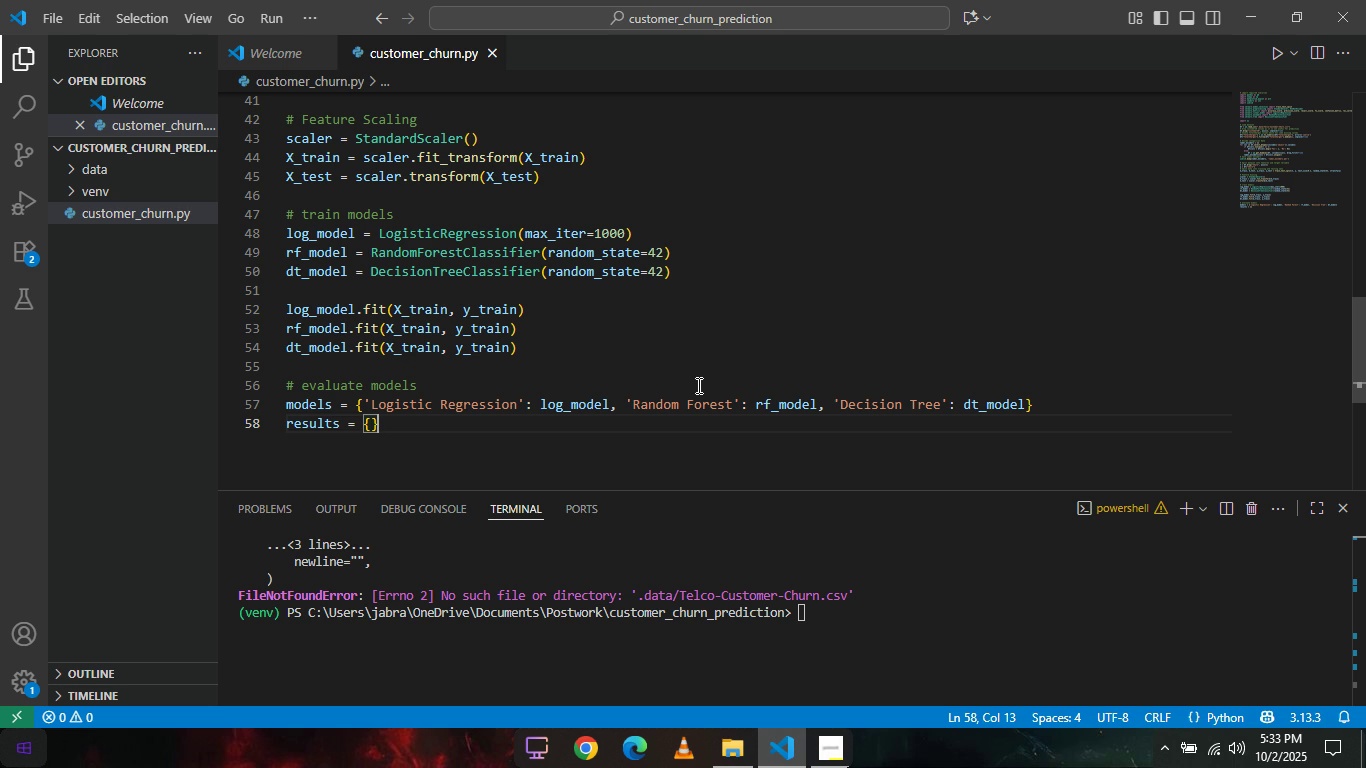 
left_click([626, 400])
 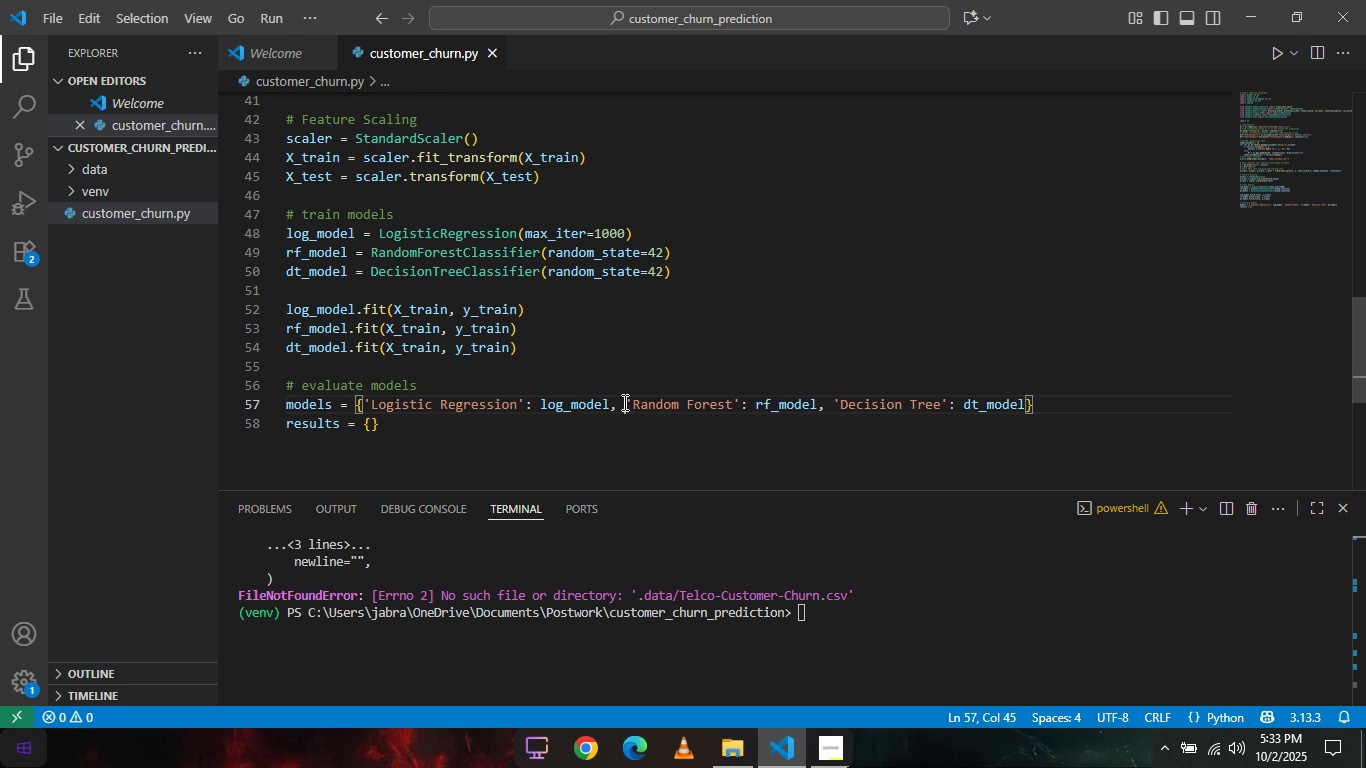 
key(Enter)
 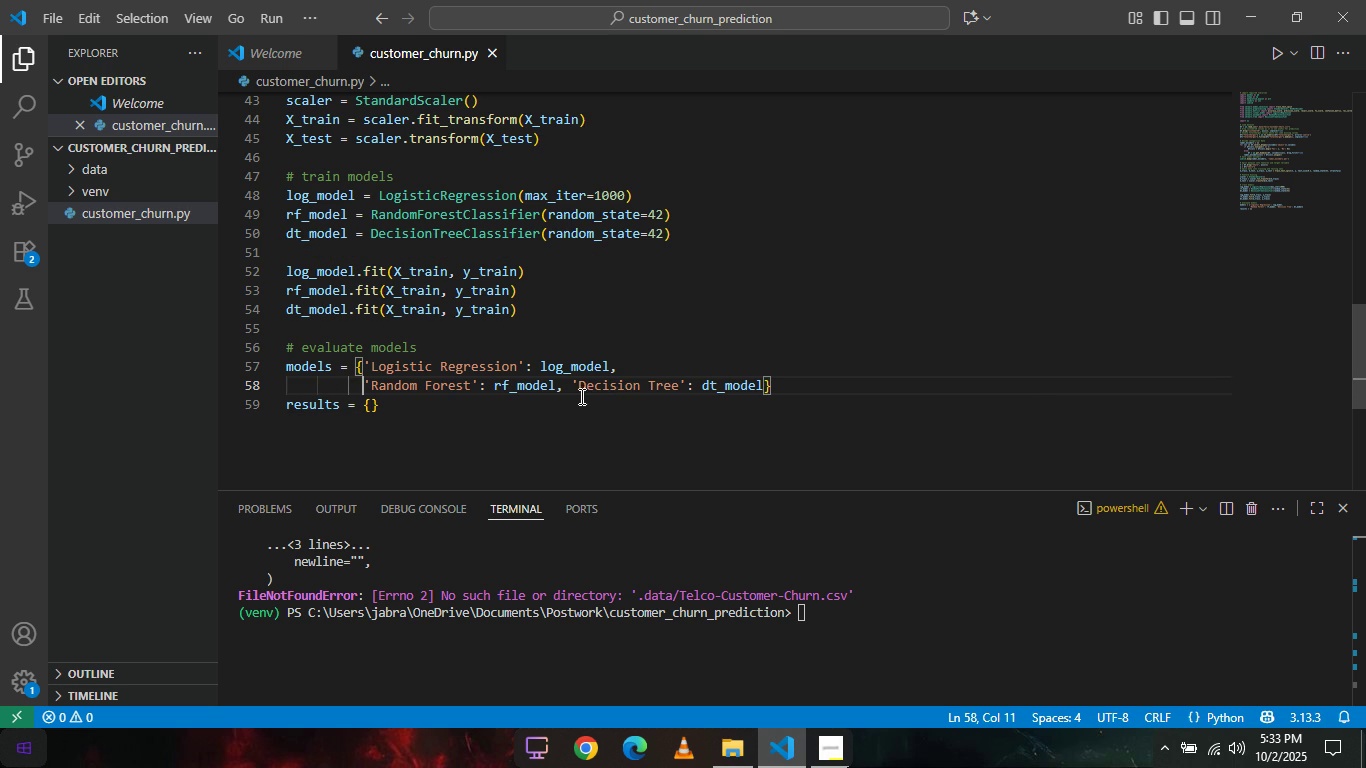 
left_click([571, 390])
 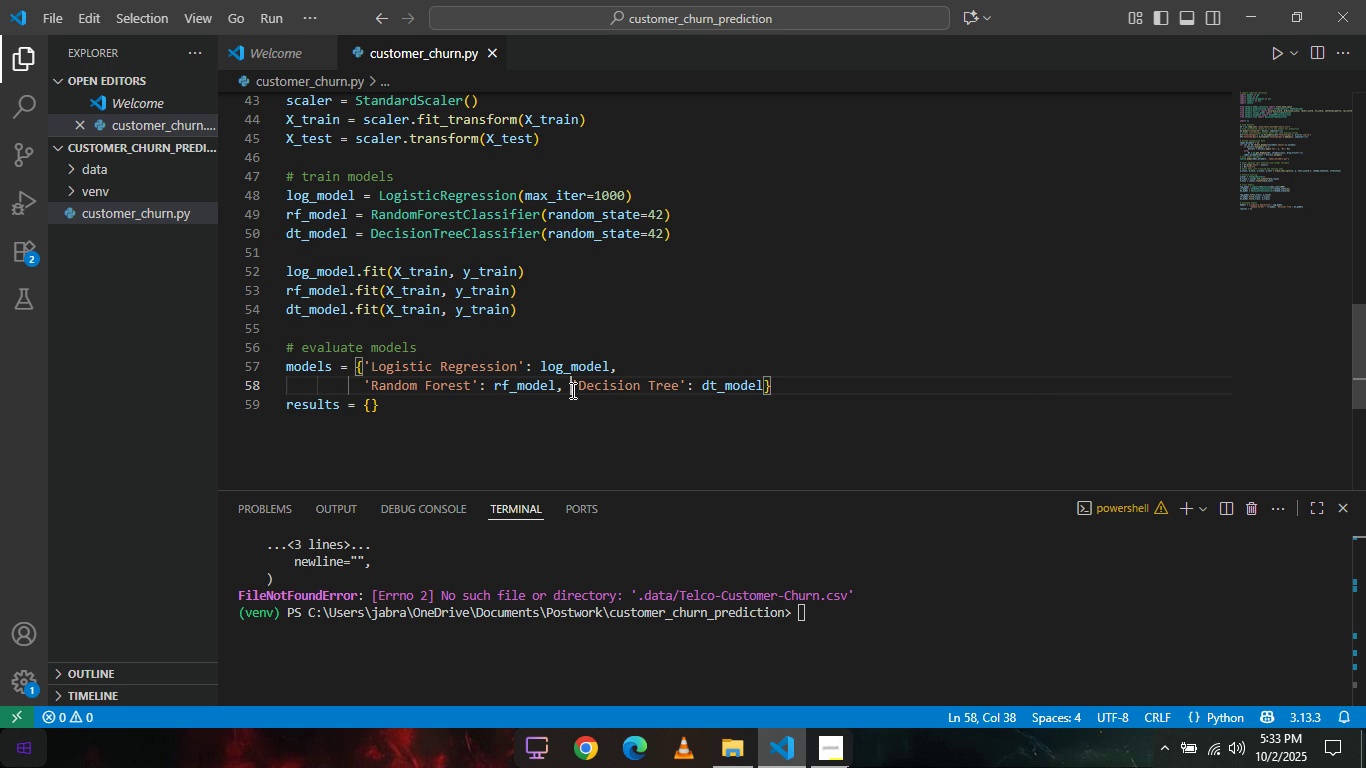 
key(Enter)
 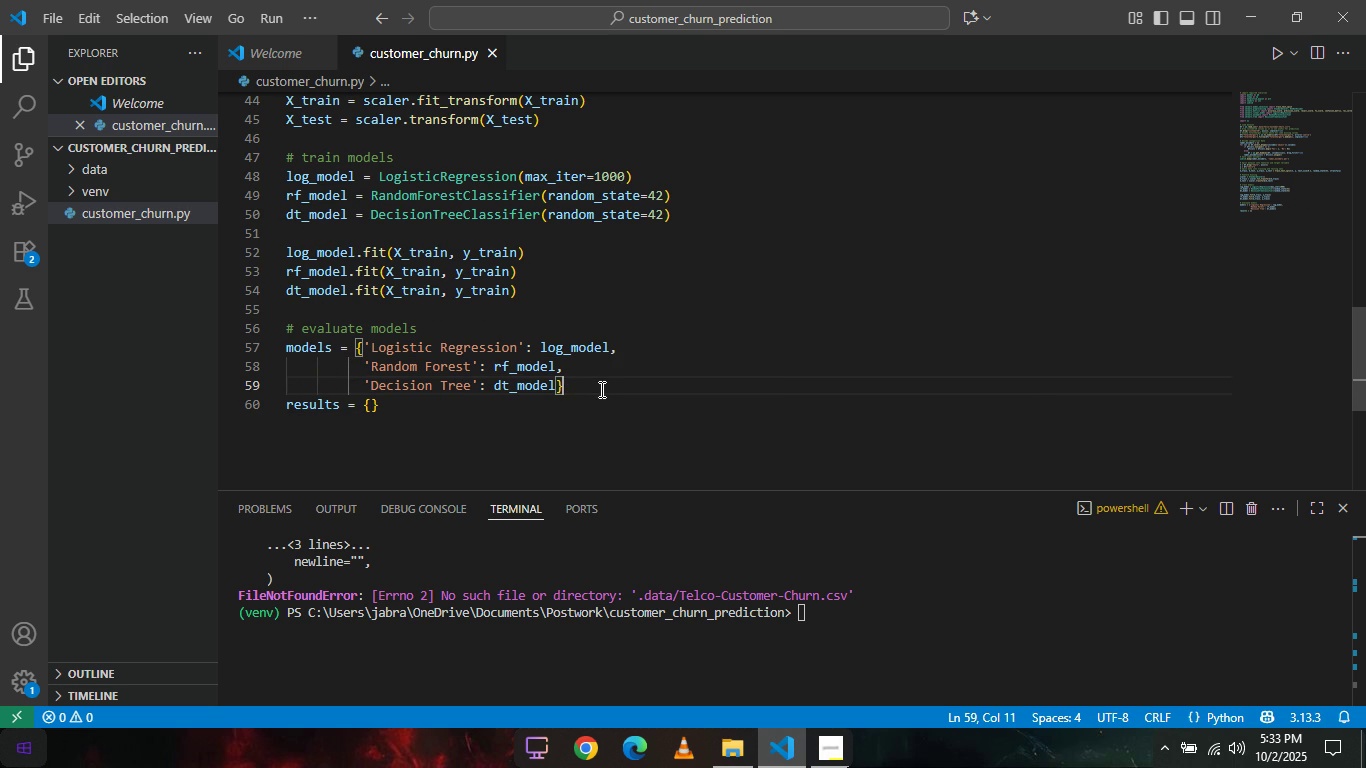 
left_click([600, 389])
 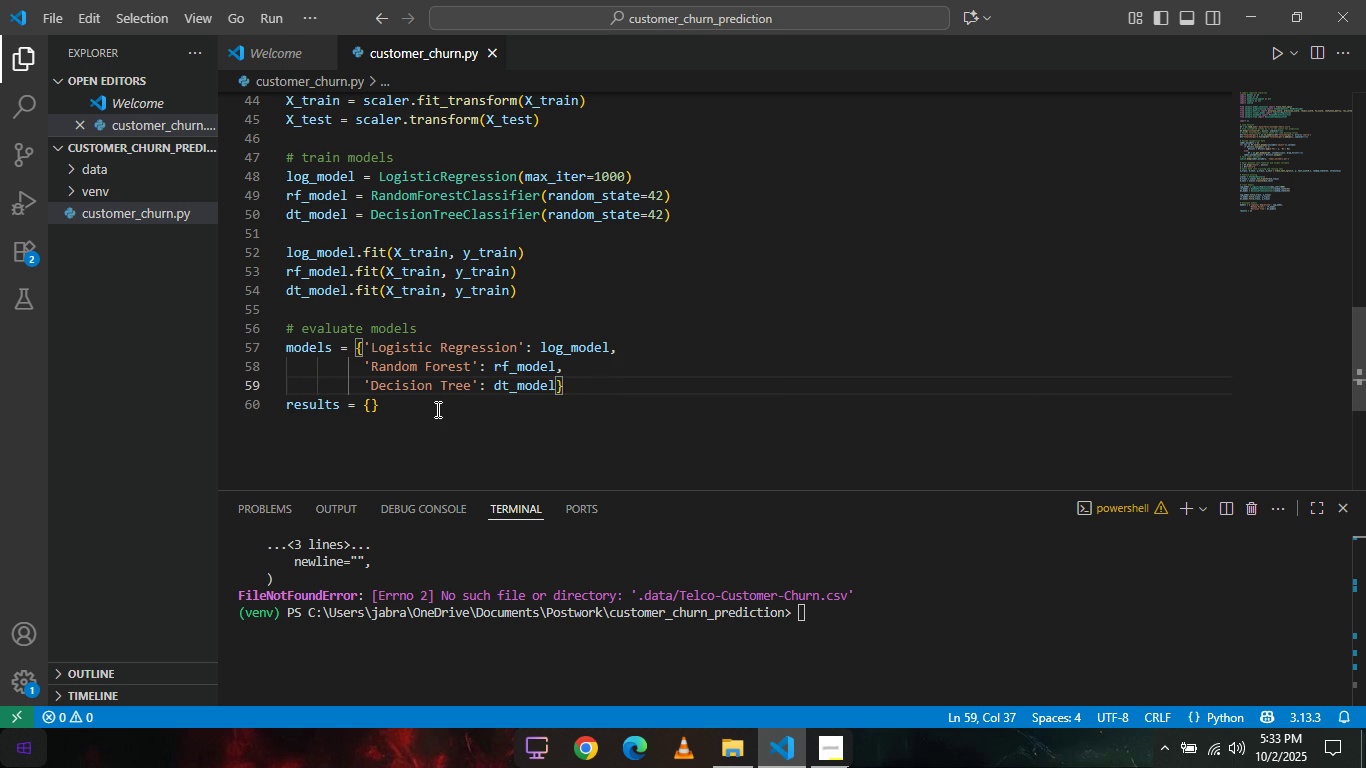 
left_click([426, 410])
 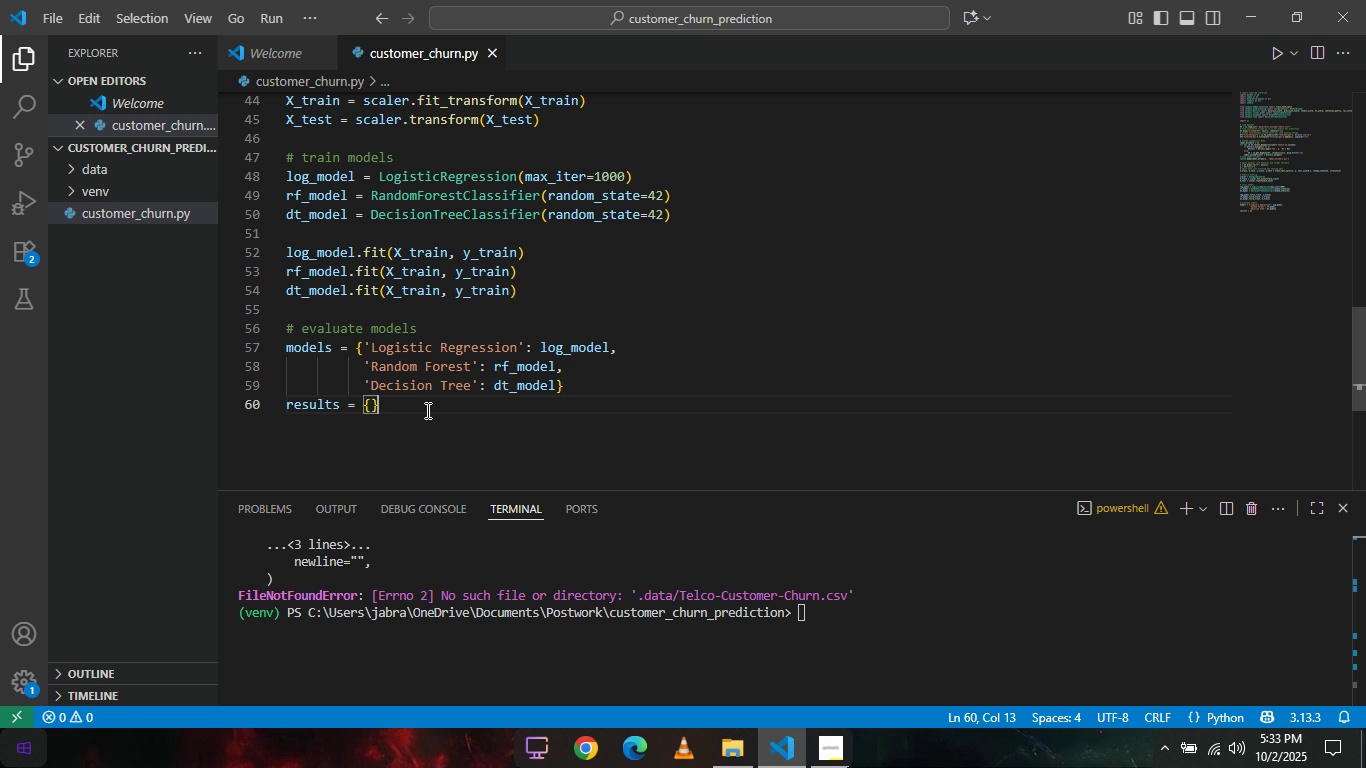 
wait(6.1)
 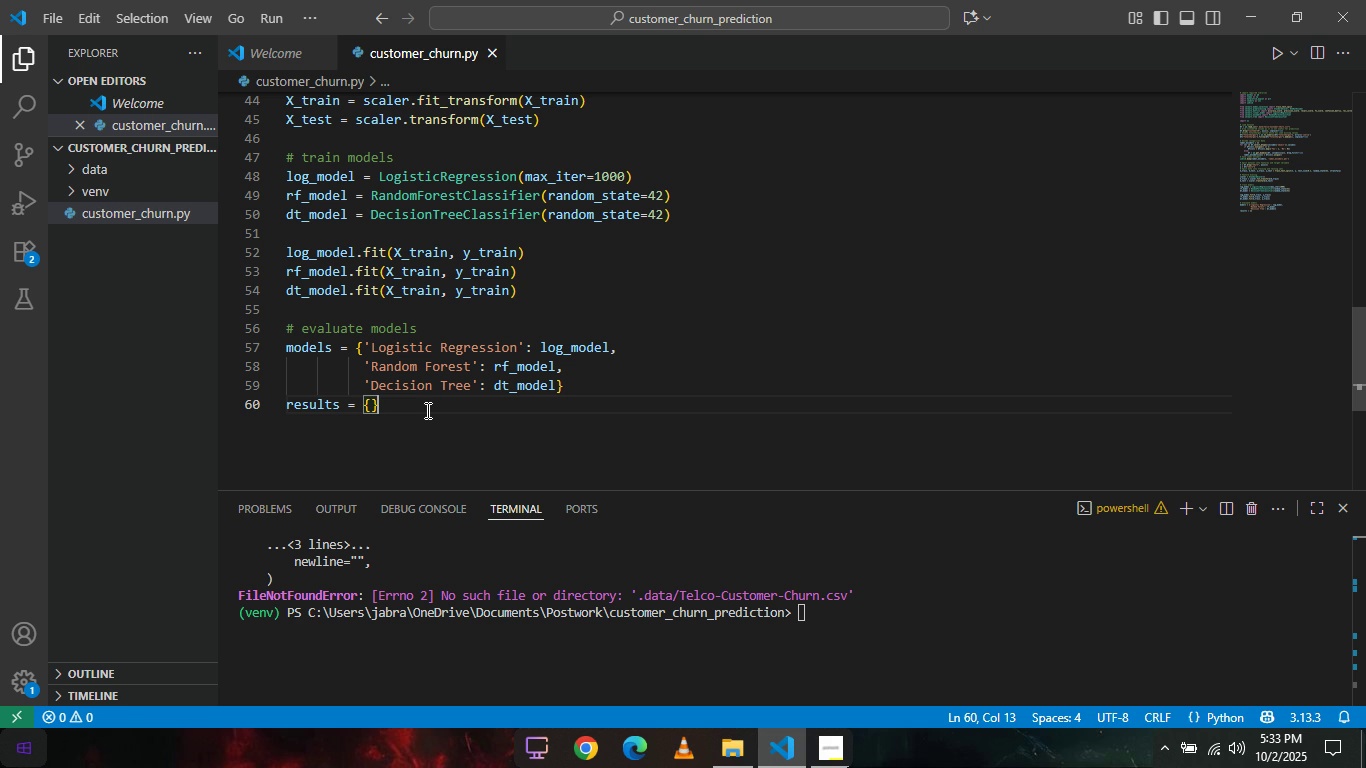 
key(Enter)
 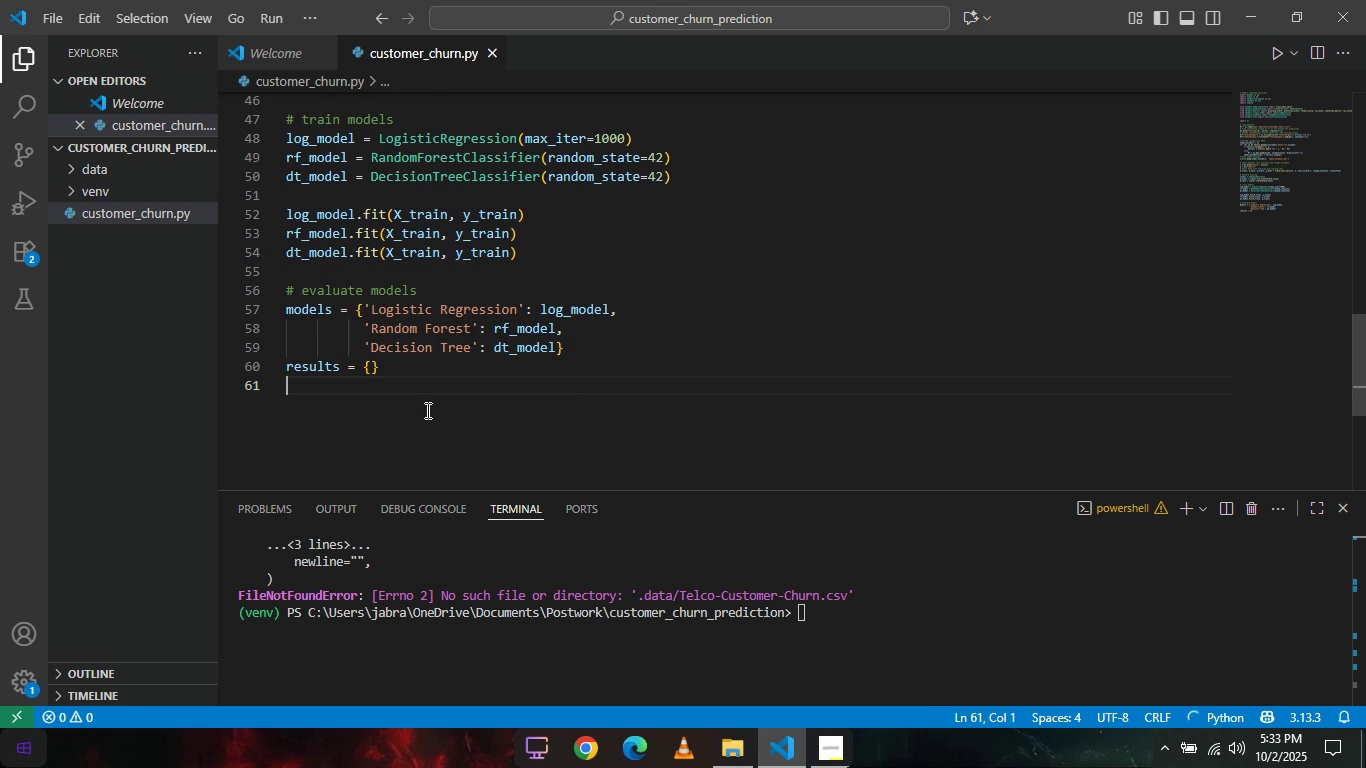 
key(Enter)
 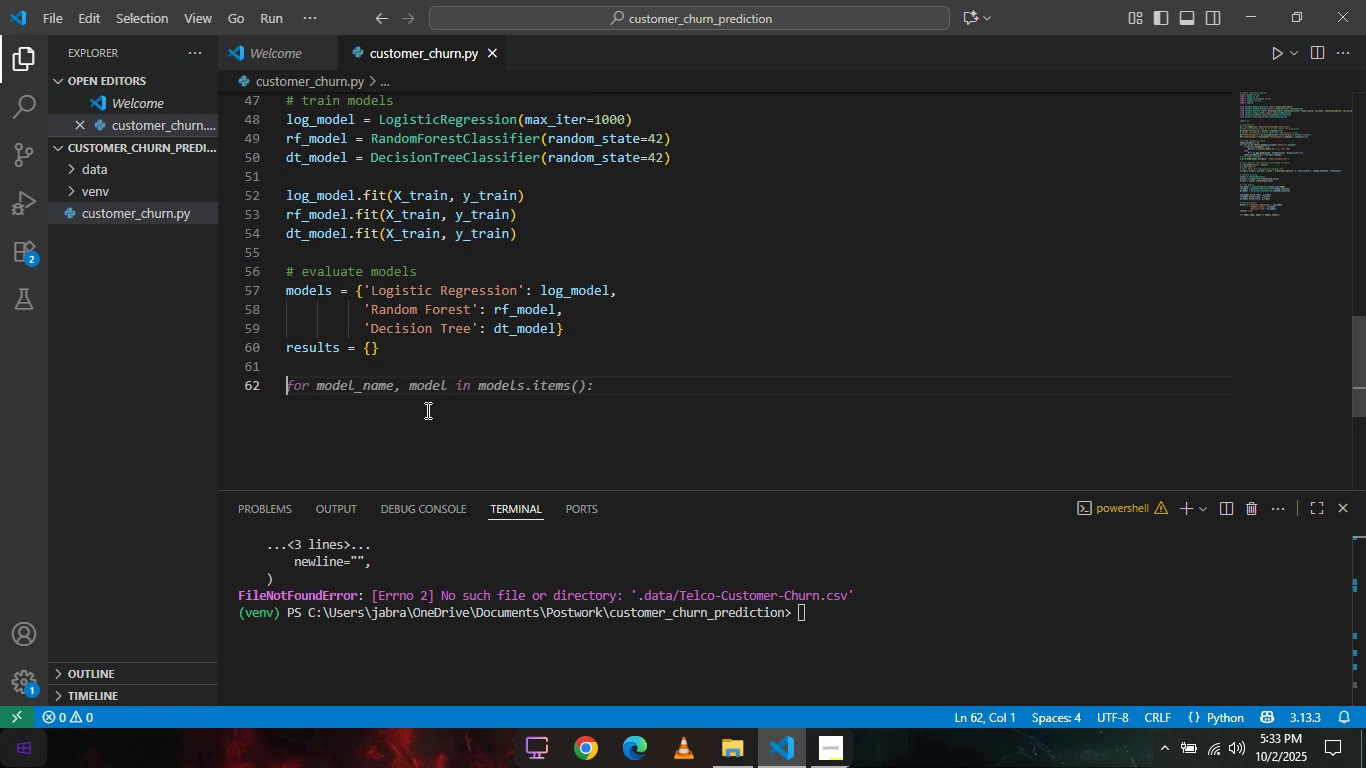 
wait(5.47)
 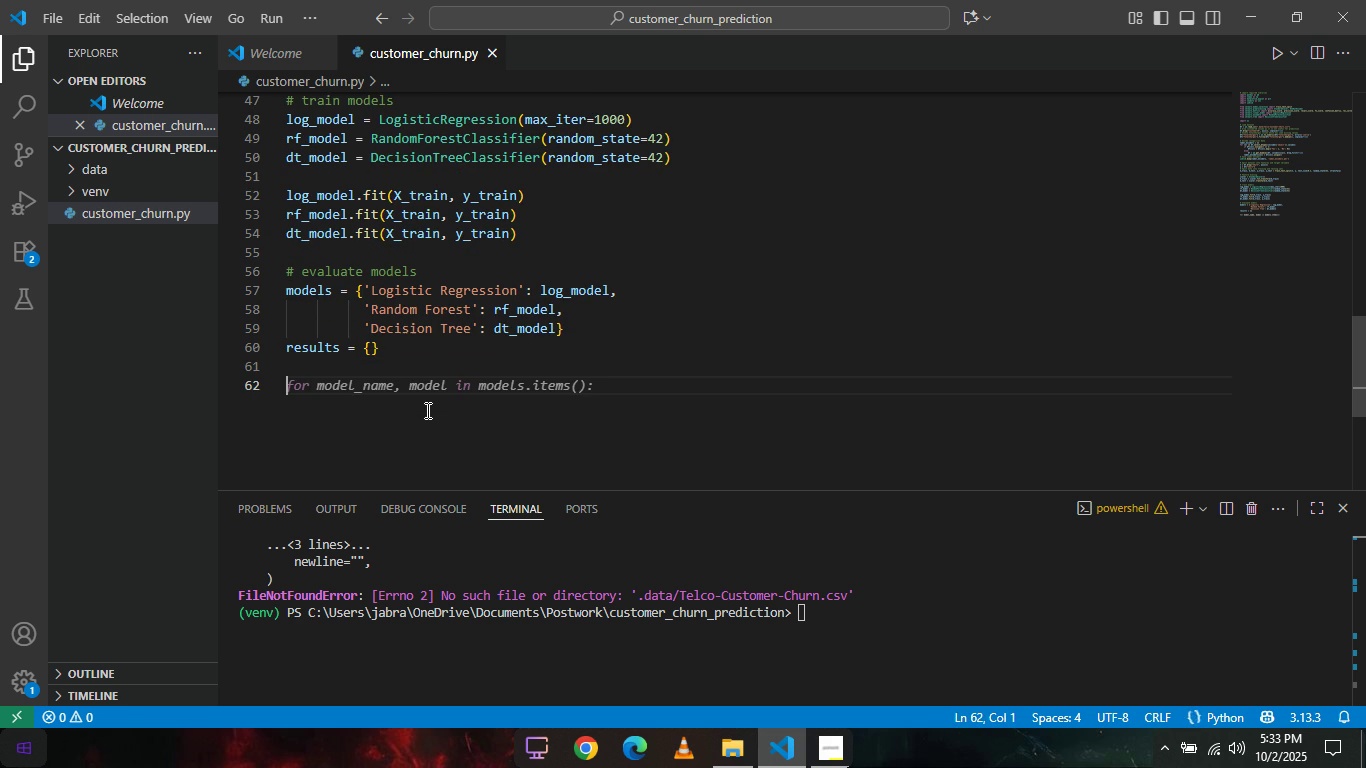 
type(for name )
key(Backspace)
type(,)
 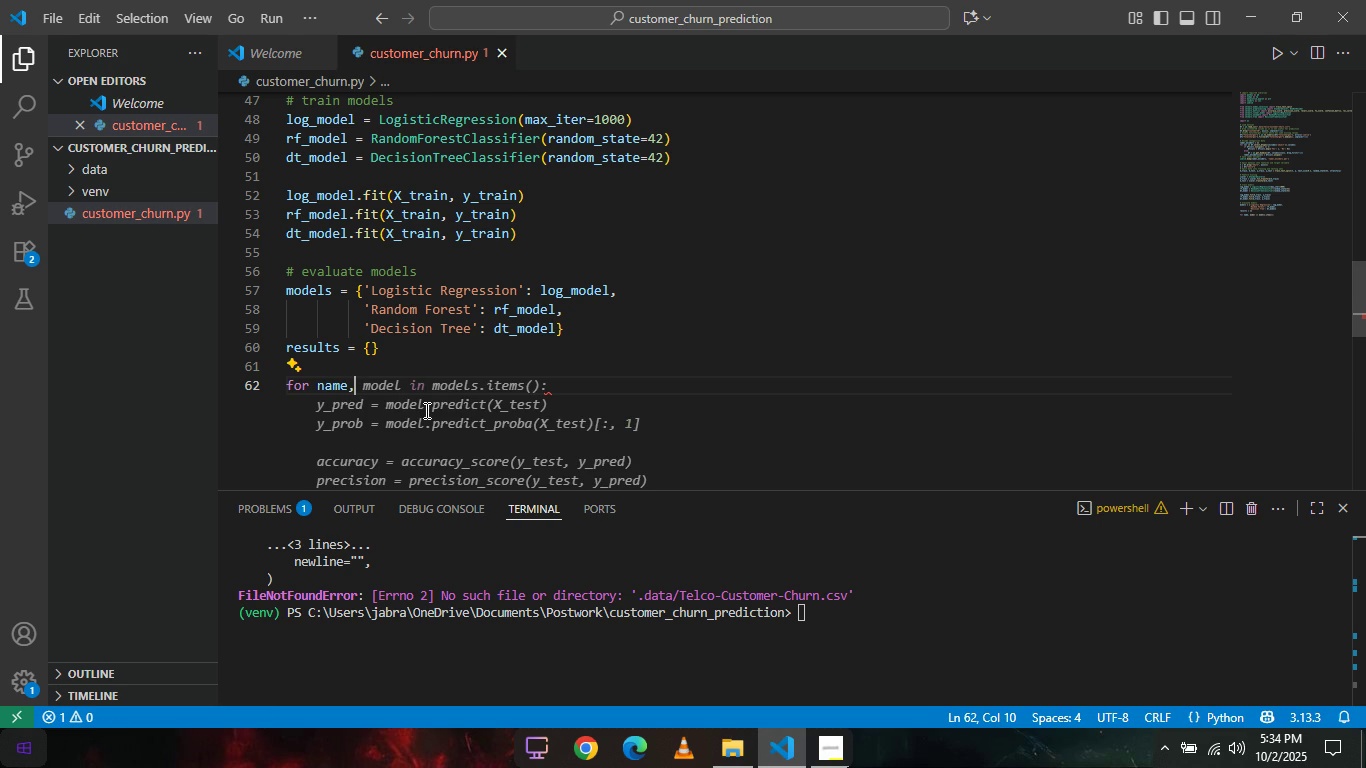 
wait(8.01)
 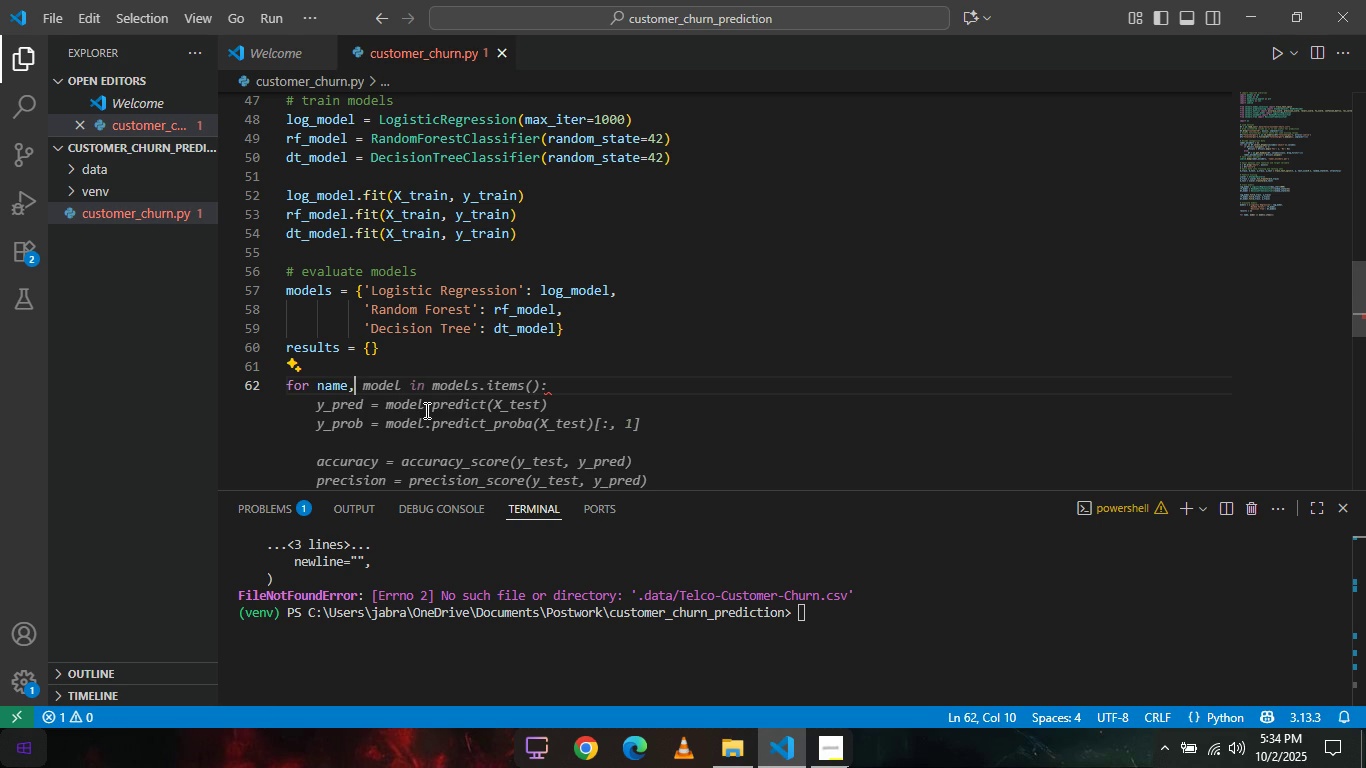 
type( model in models.items()